 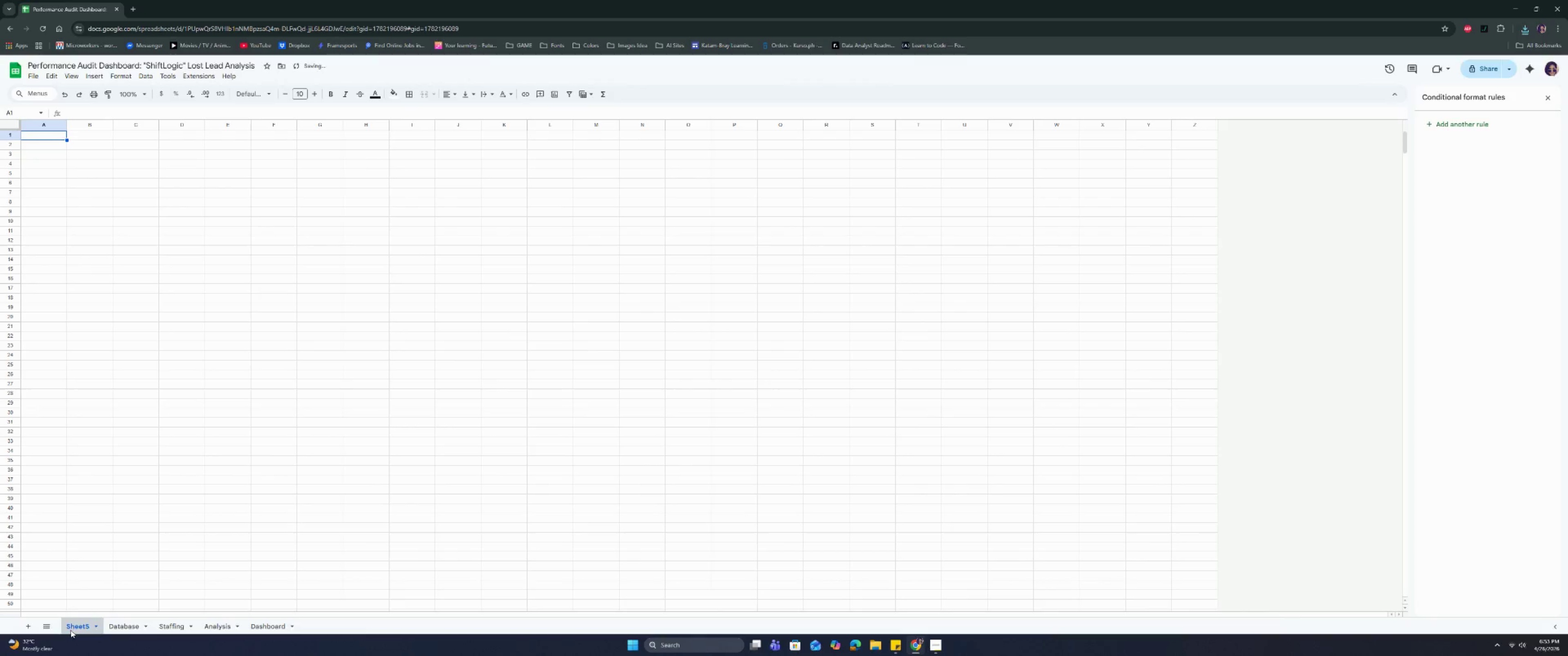 
double_click([71, 629])
 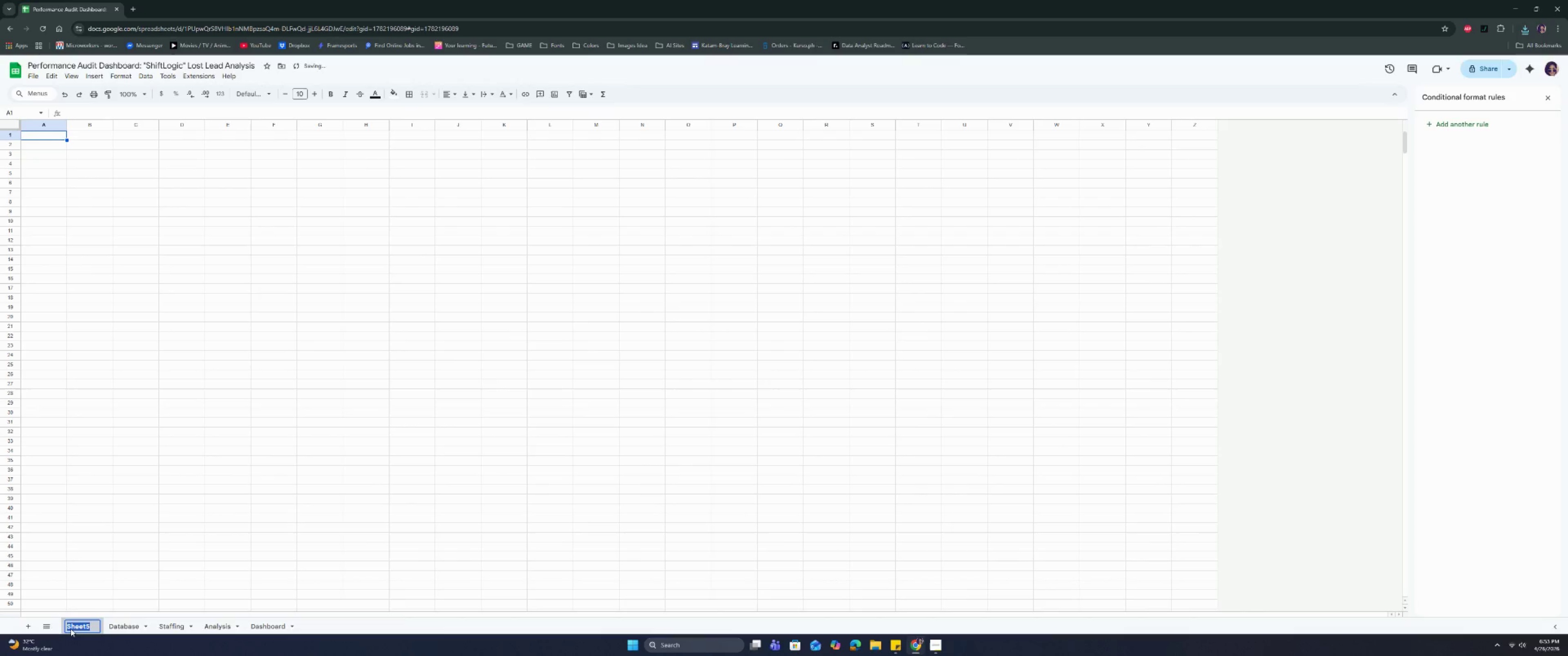 
type(UserG)
key(Backspace)
type( Guide)
 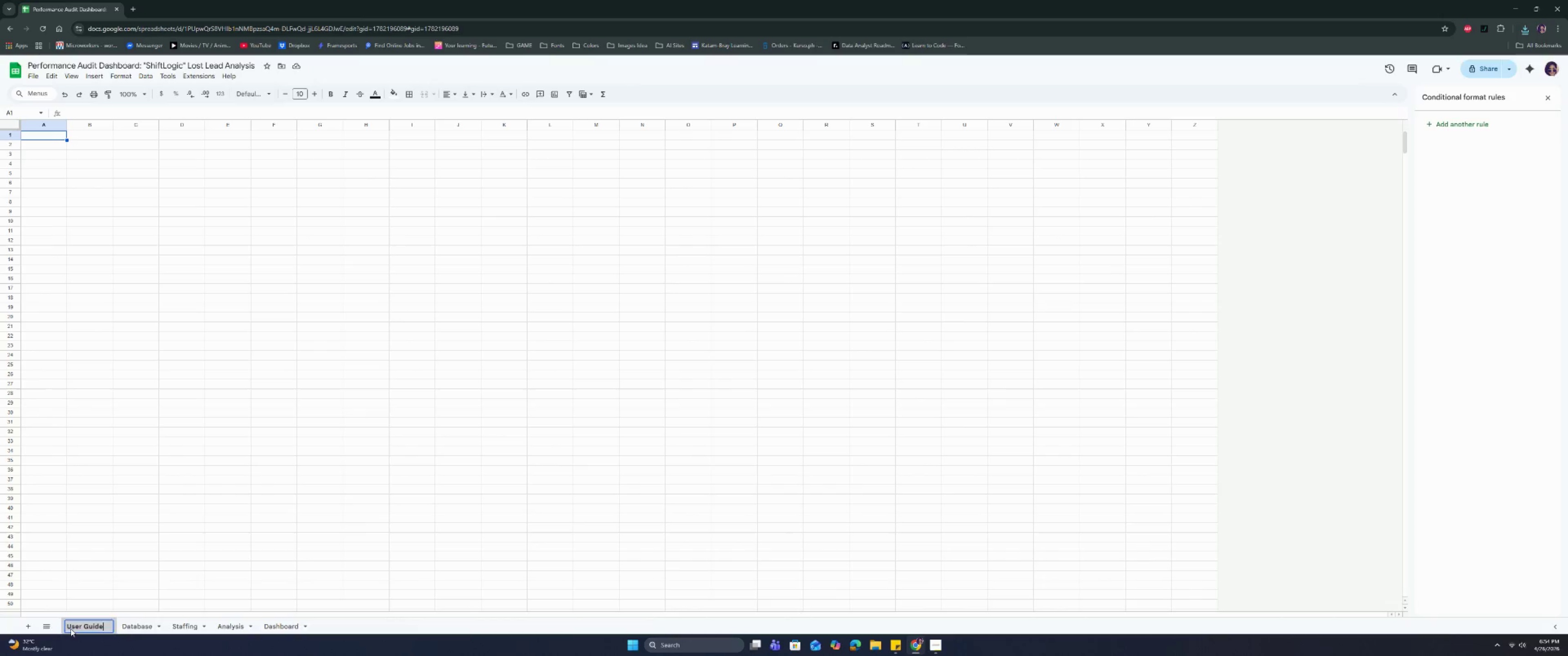 
key(Enter)
 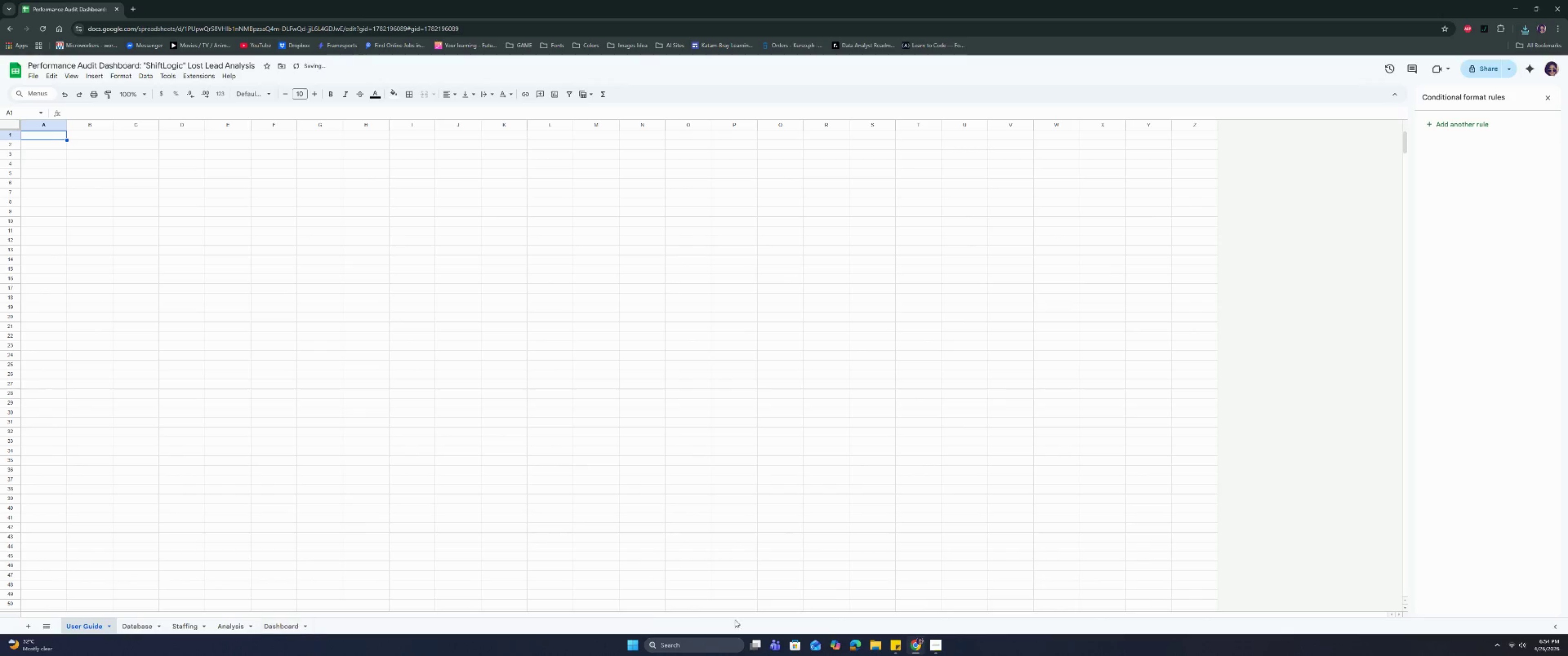 
left_click([931, 646])